 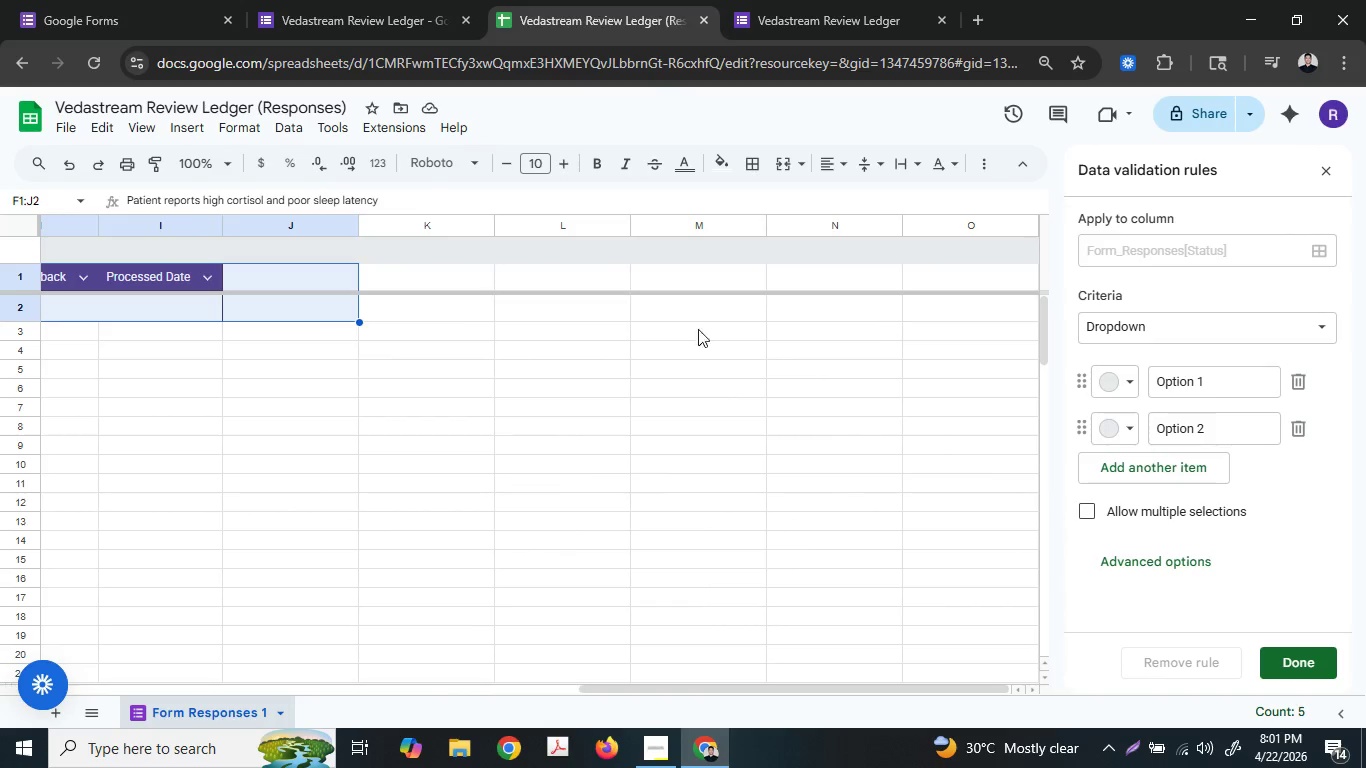 
left_click([189, 309])
 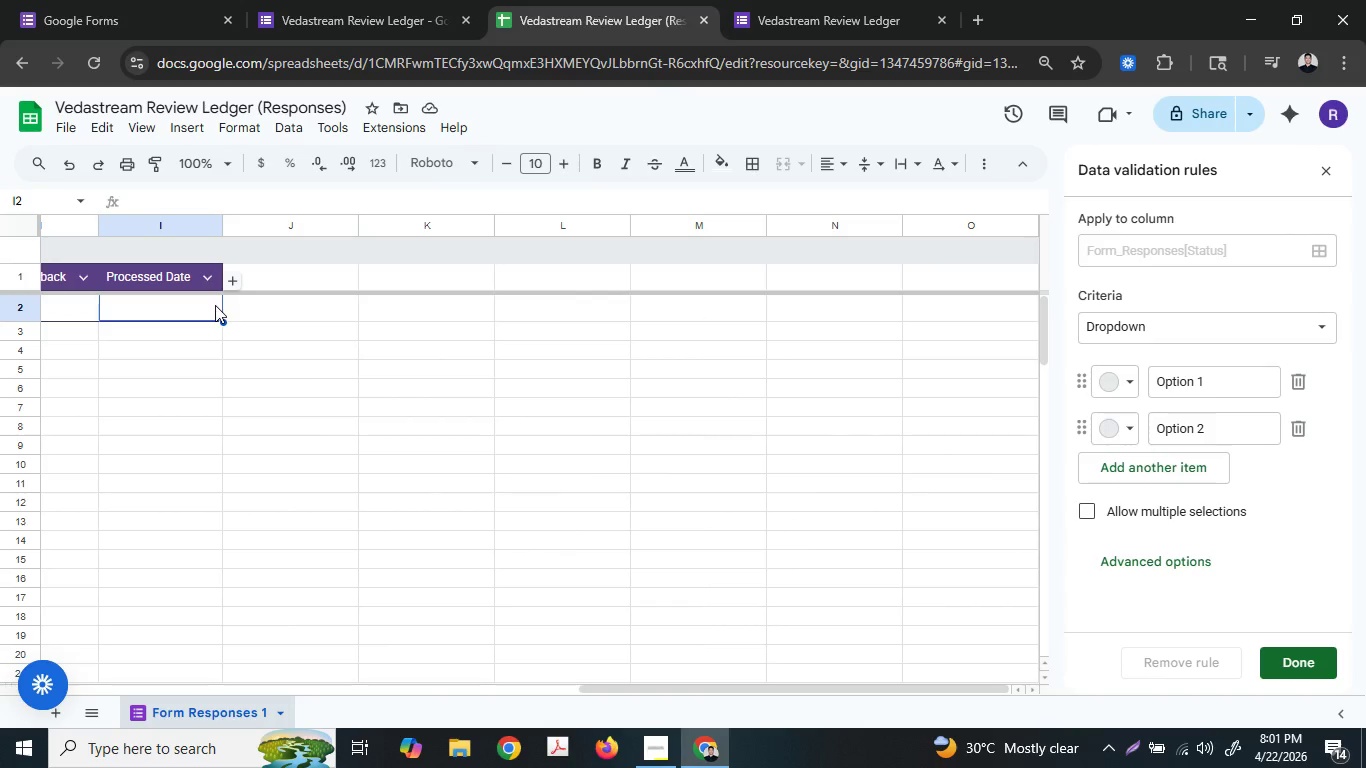 
wait(5.81)
 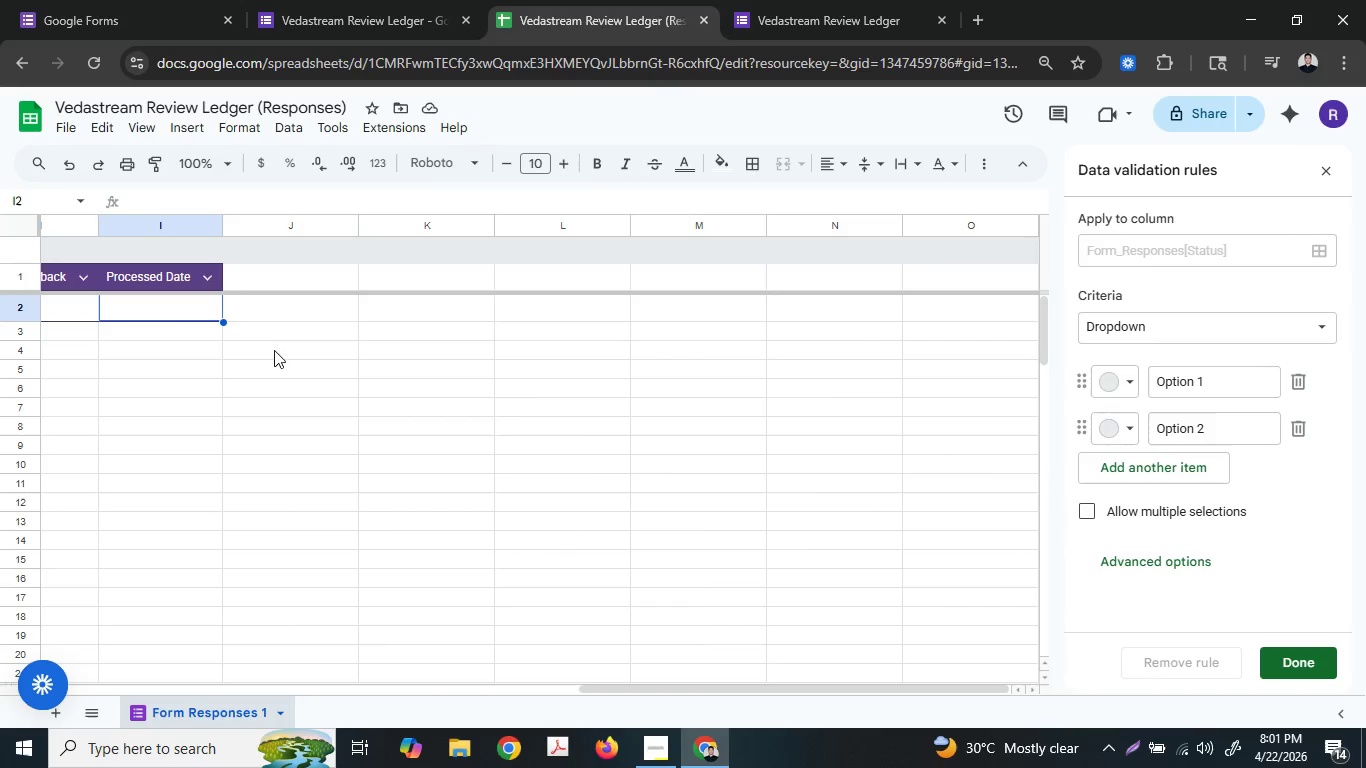 
double_click([1189, 380])
 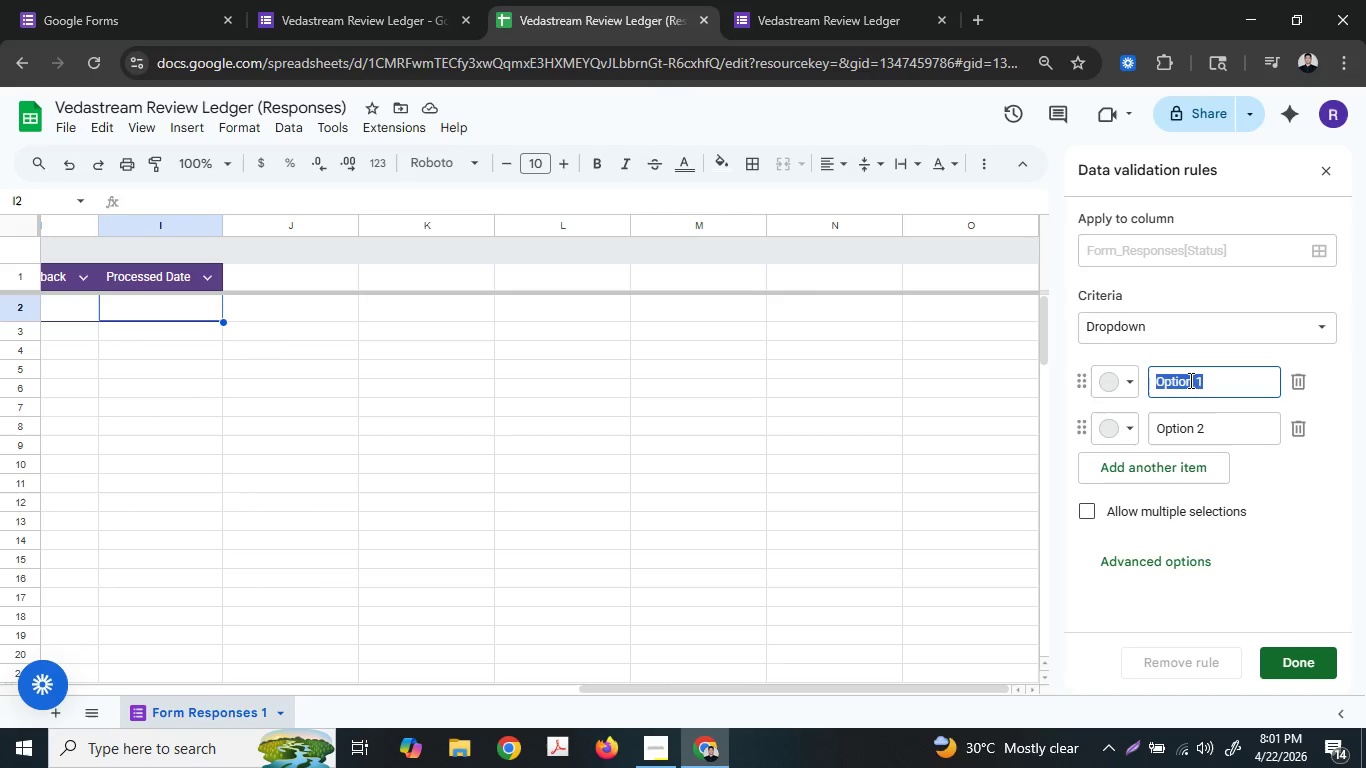 
triple_click([1189, 380])
 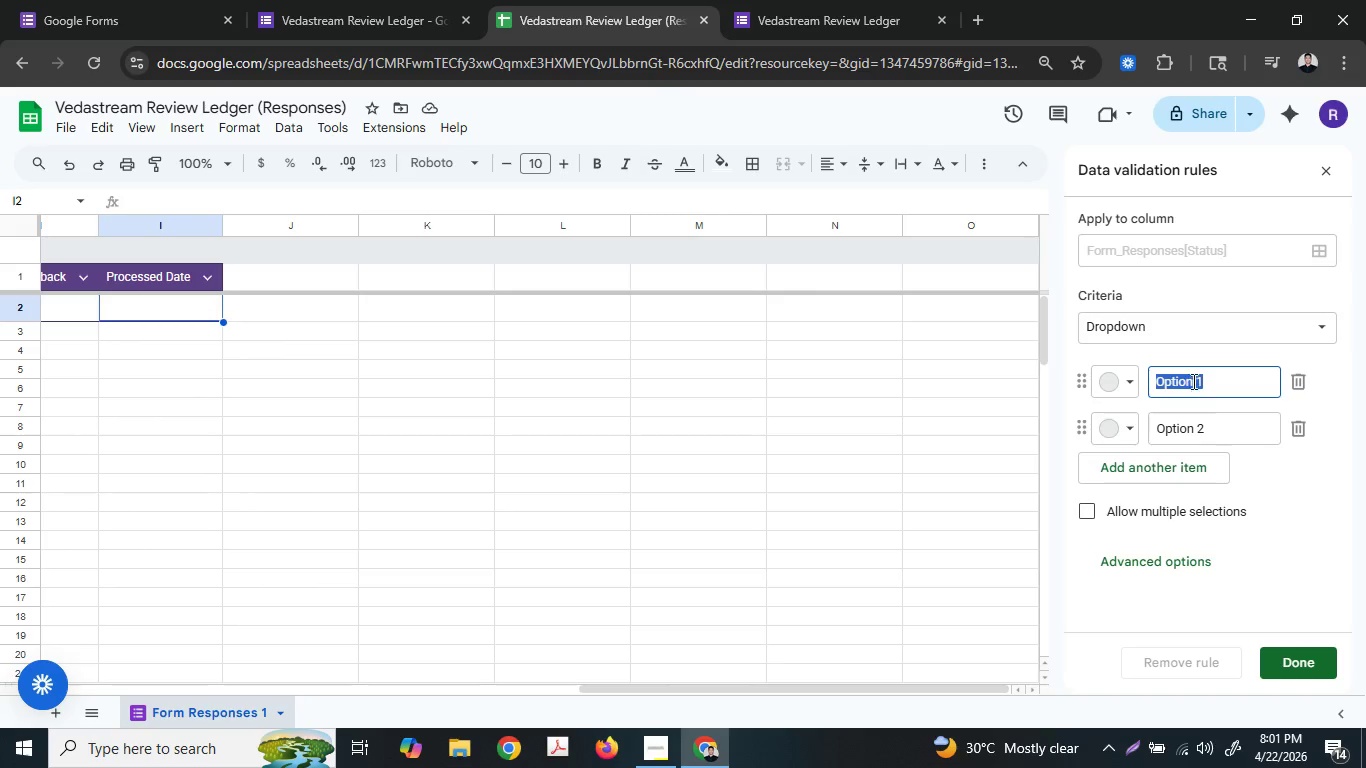 
type(Pending)
 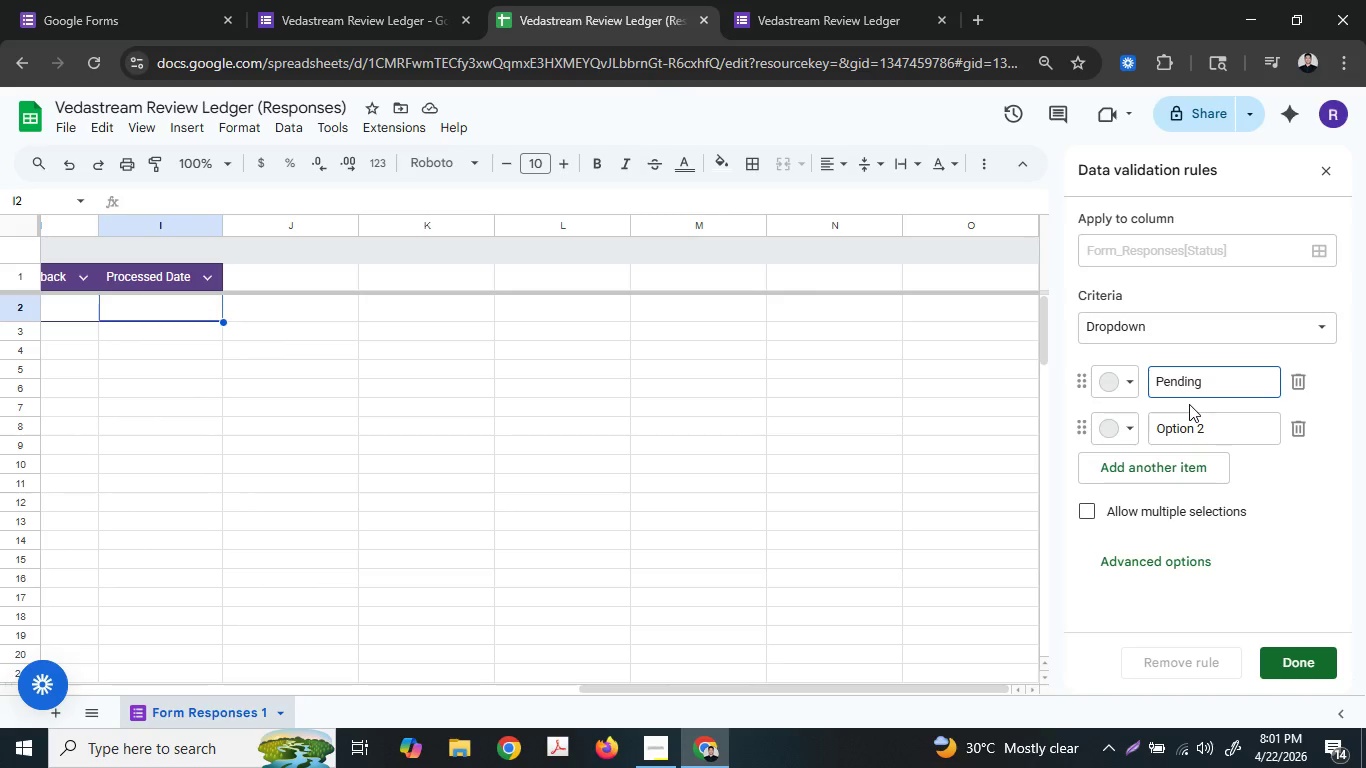 
key(Enter)
 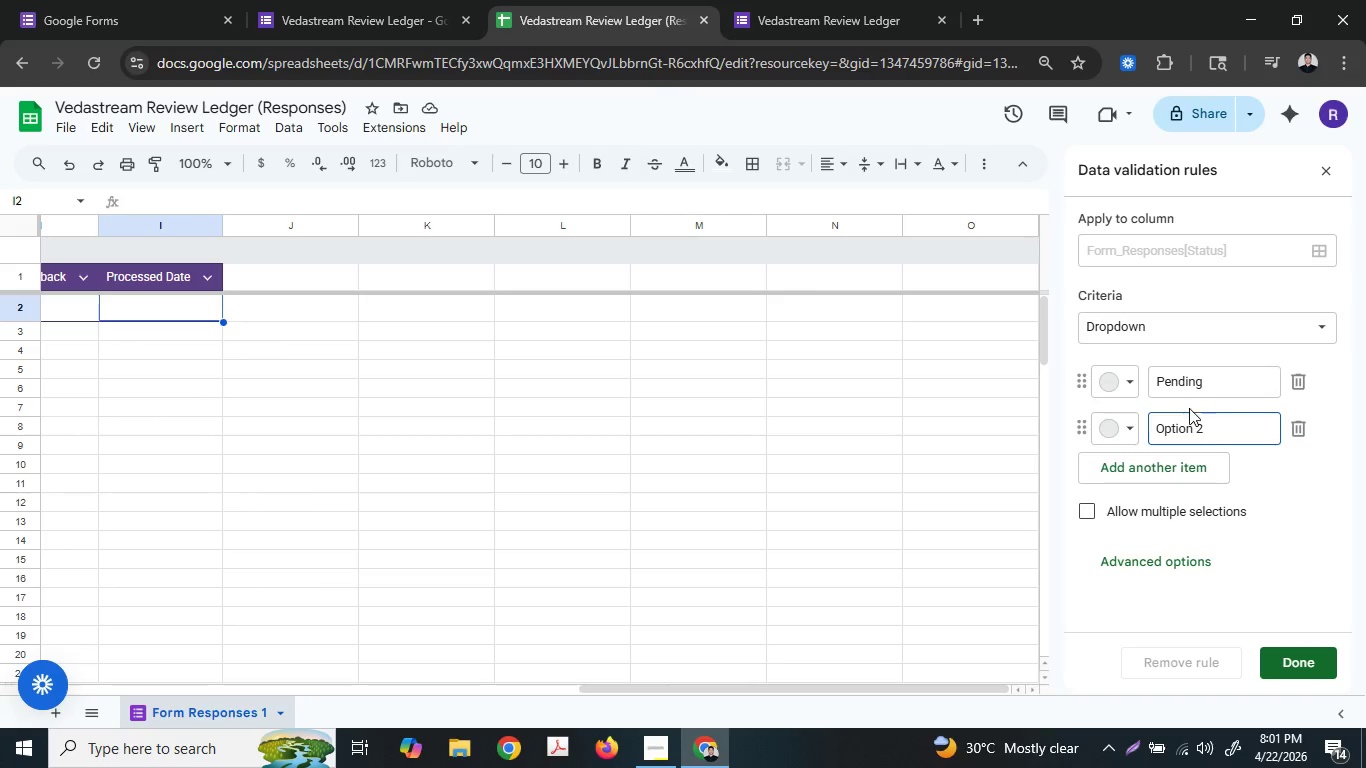 
key(Control+ControlLeft)
 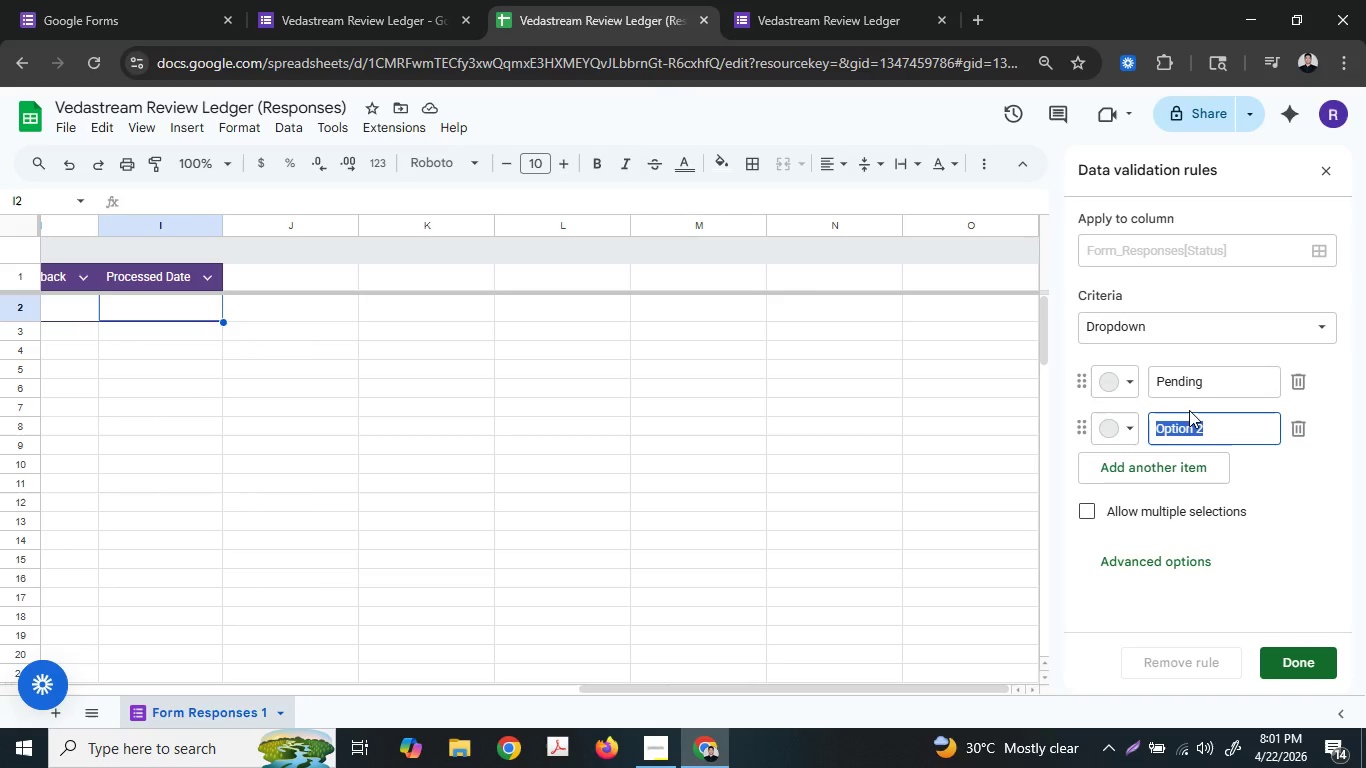 
key(Control+A)
 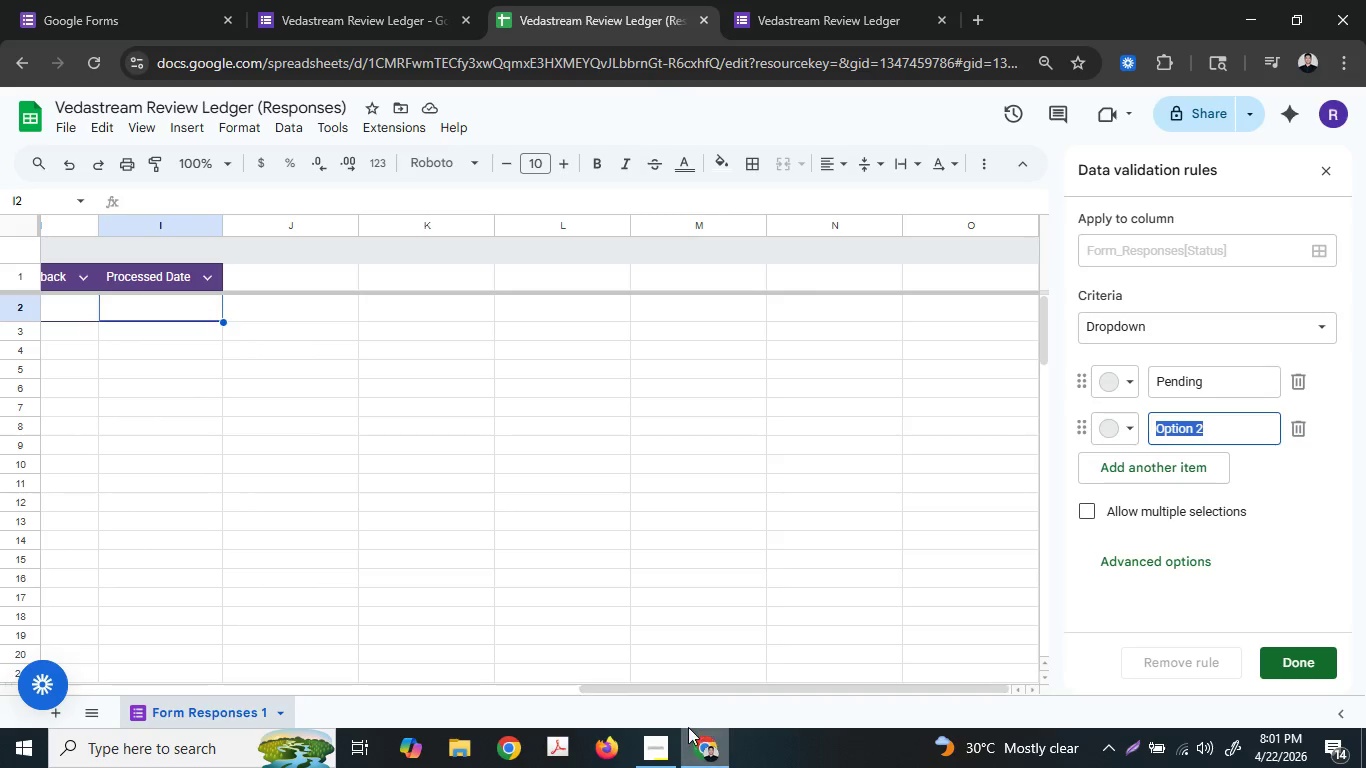 
key(Control+ControlLeft)
 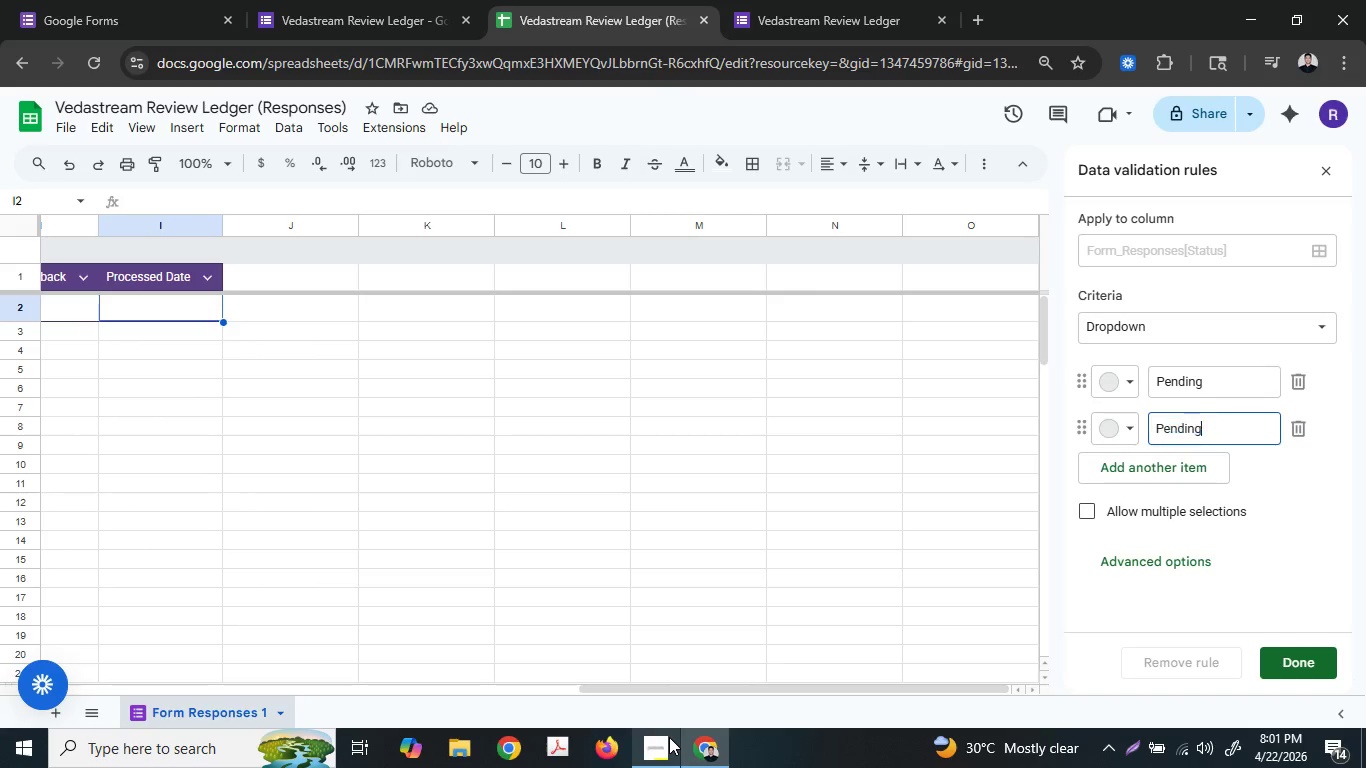 
key(Control+V)
 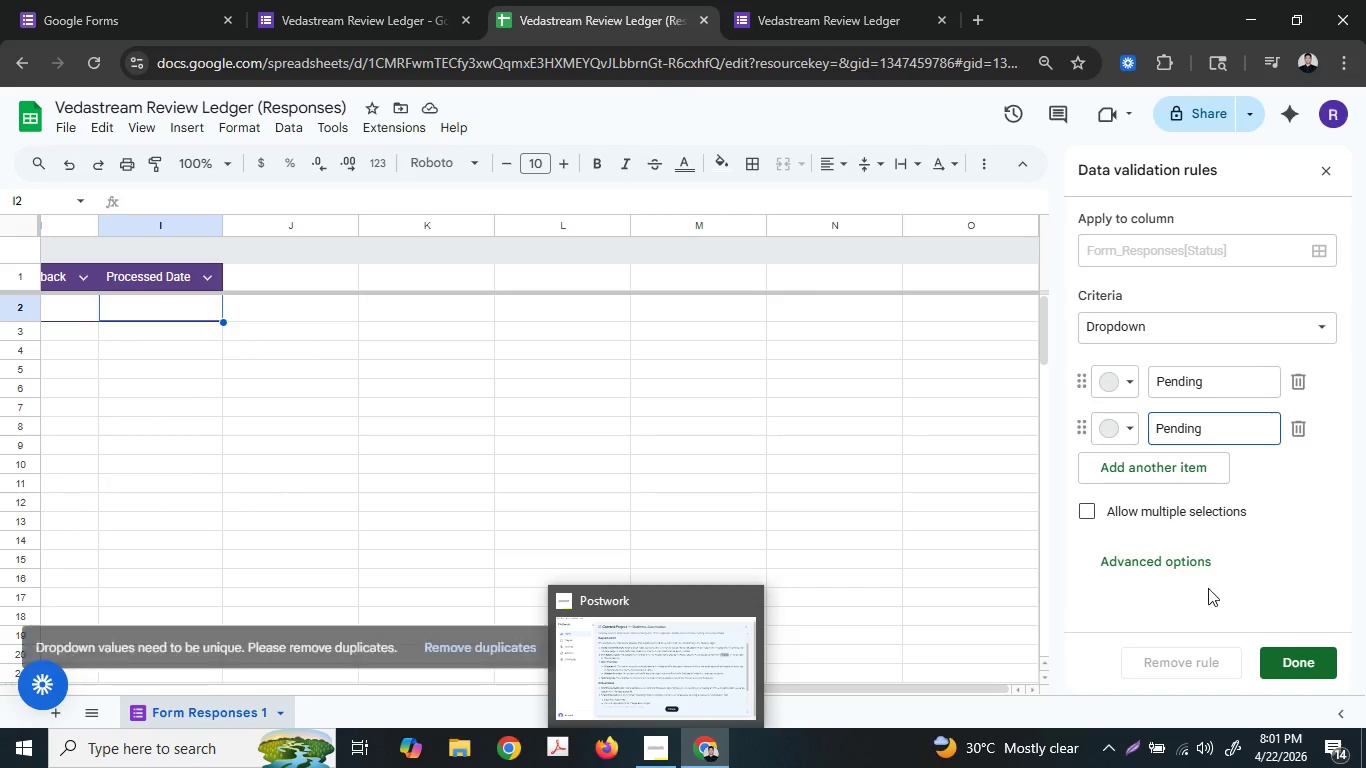 
key(Control+ControlLeft)
 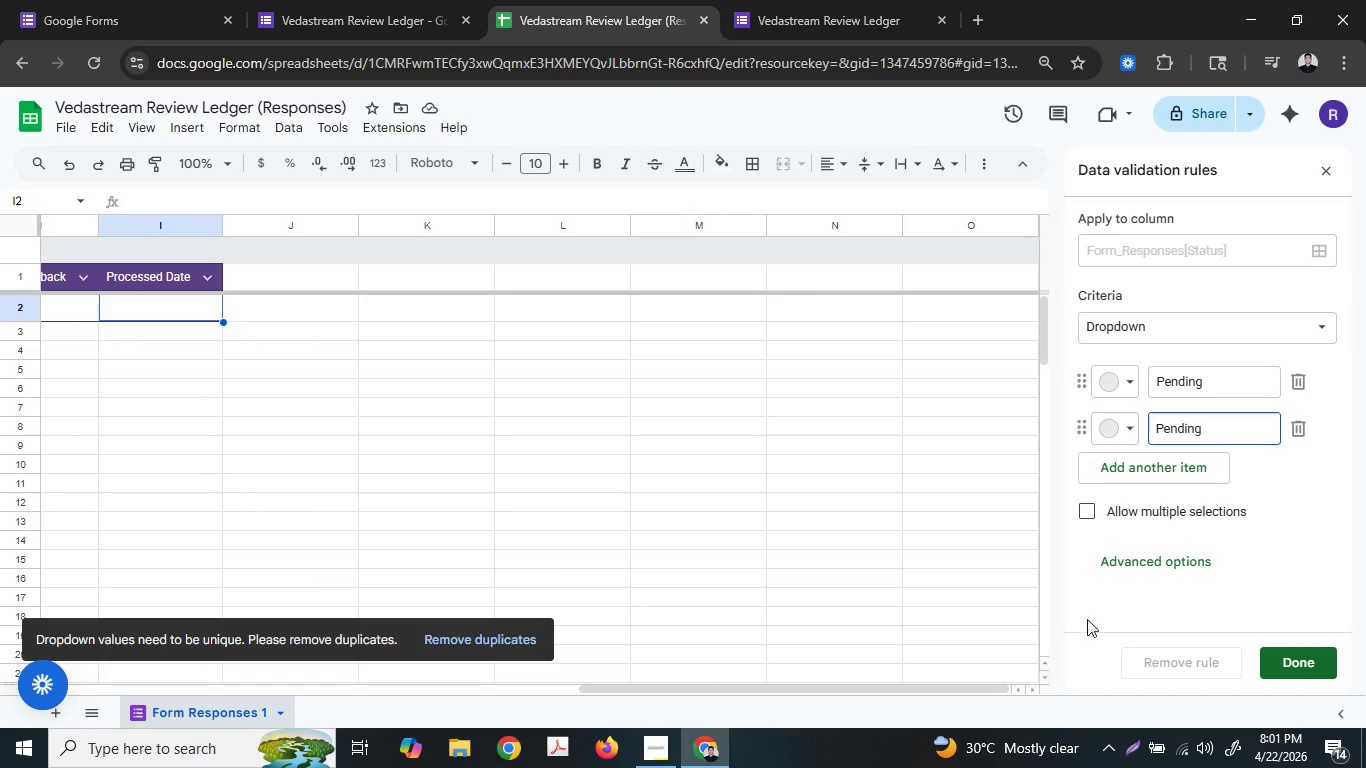 
key(Control+Z)
 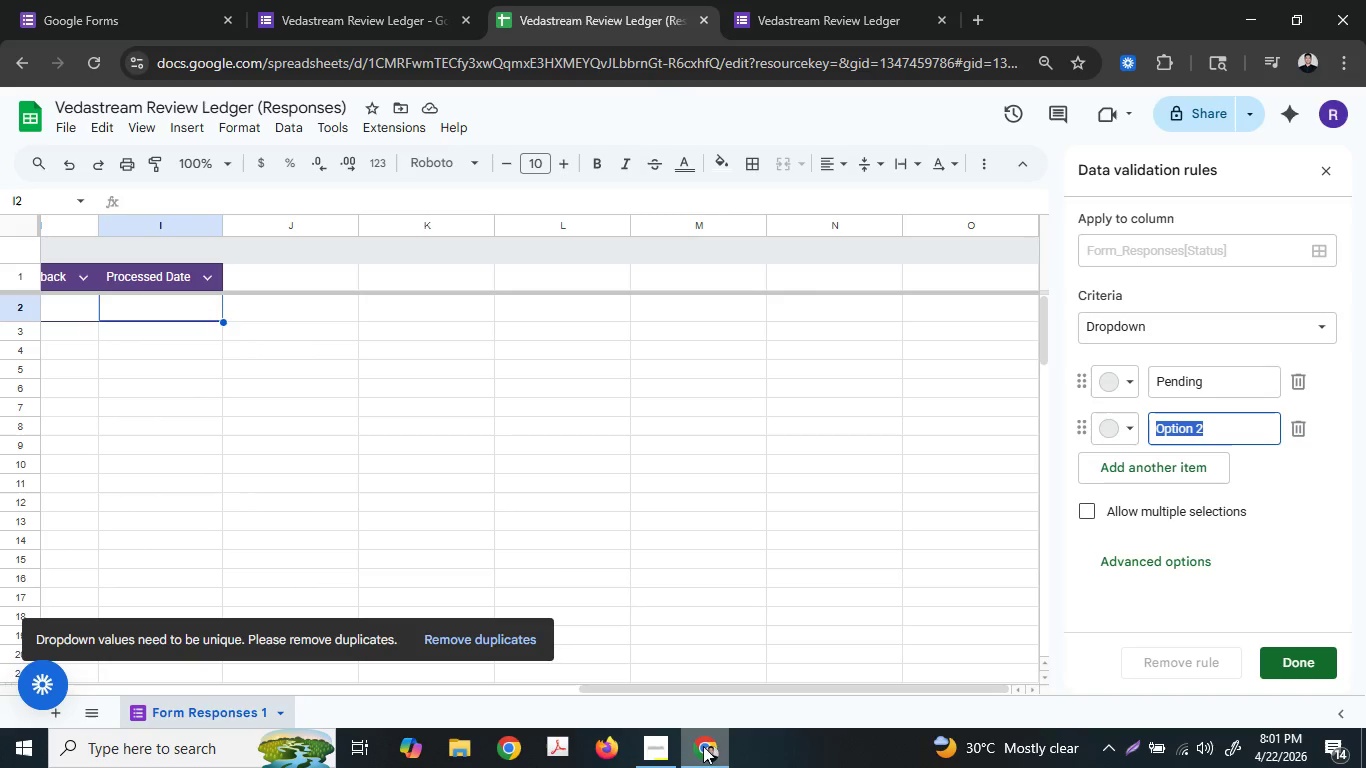 
left_click([664, 760])